 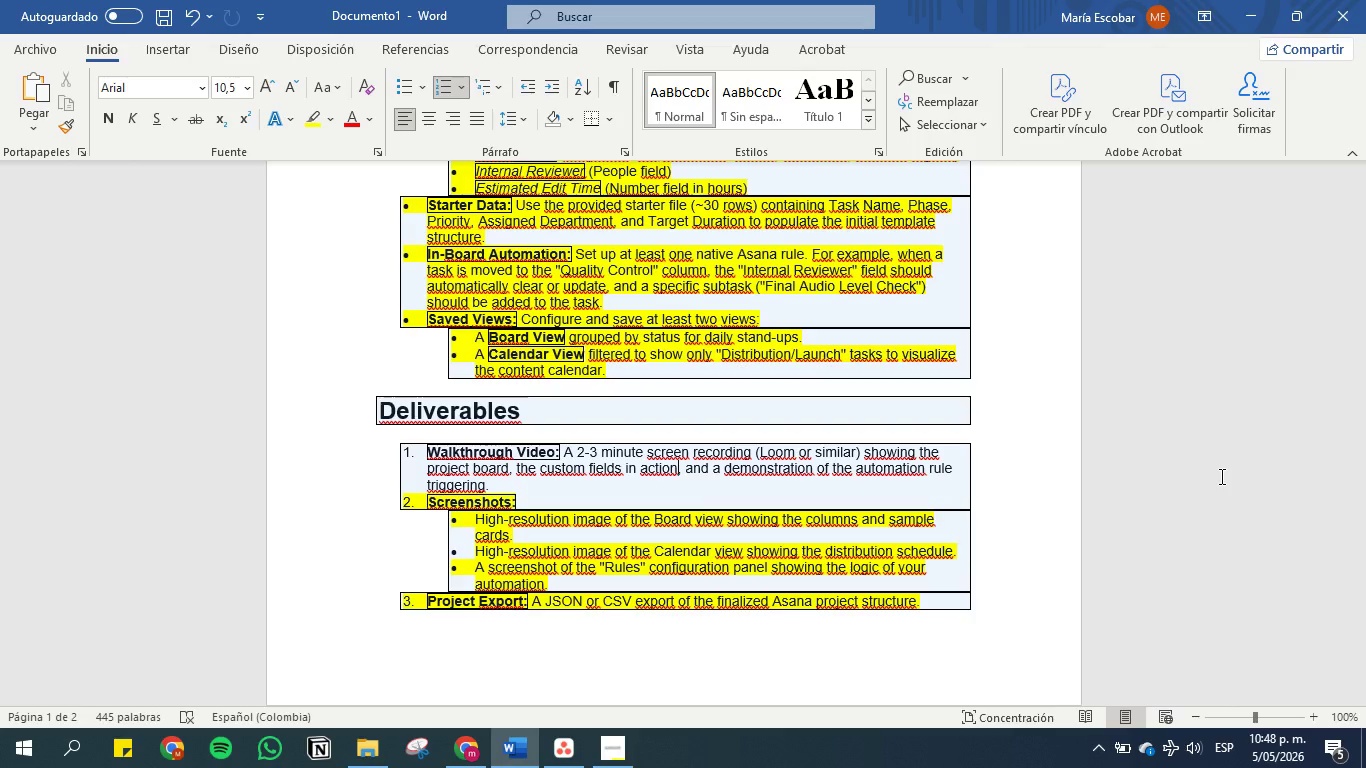 
key(ArrowDown)
 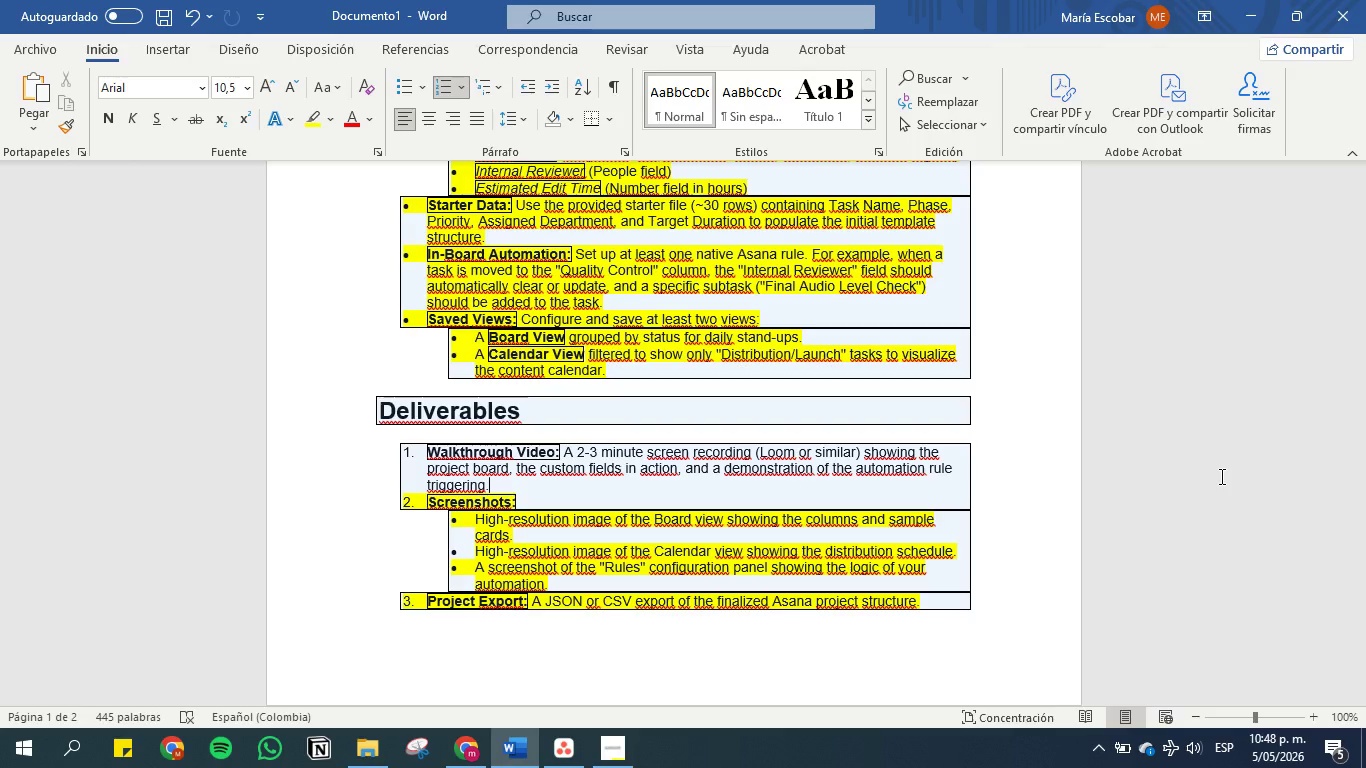 
key(ArrowDown)
 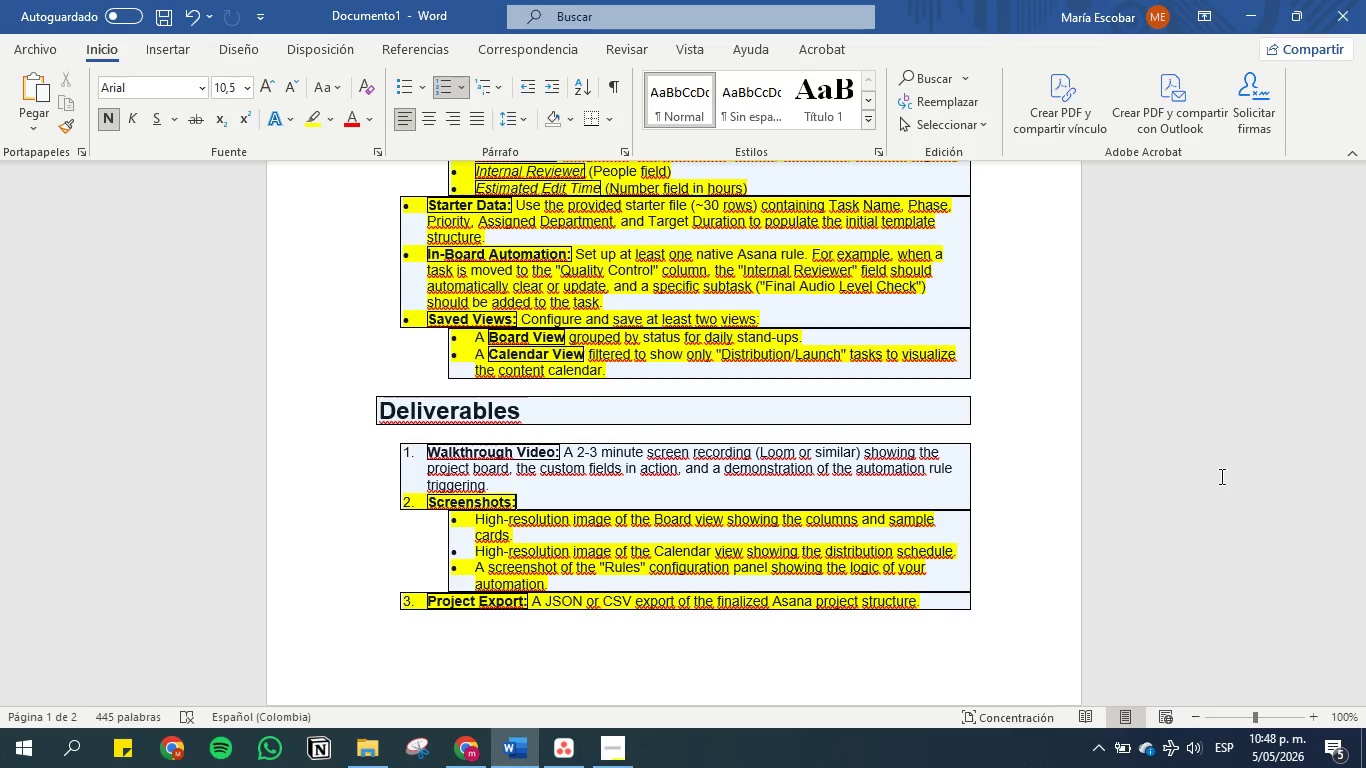 
key(ArrowDown)
 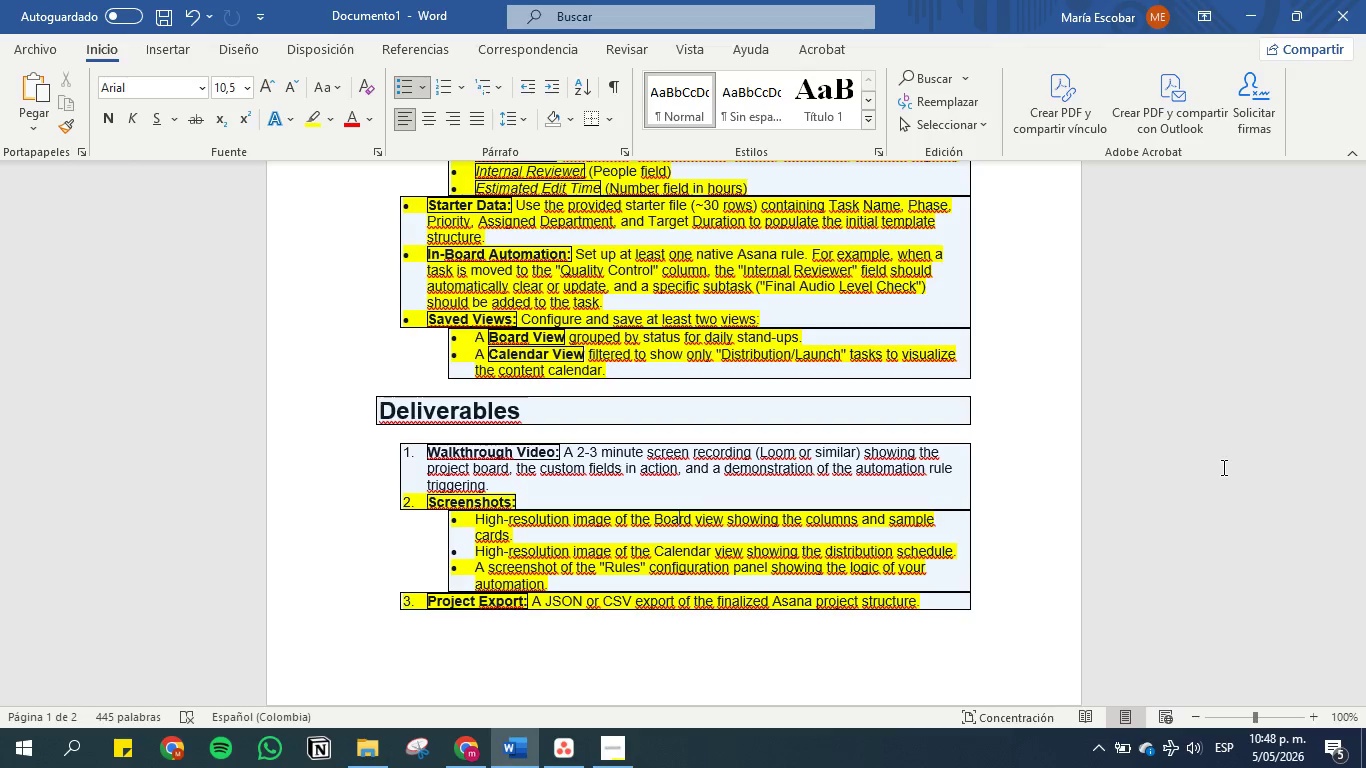 
wait(18.06)
 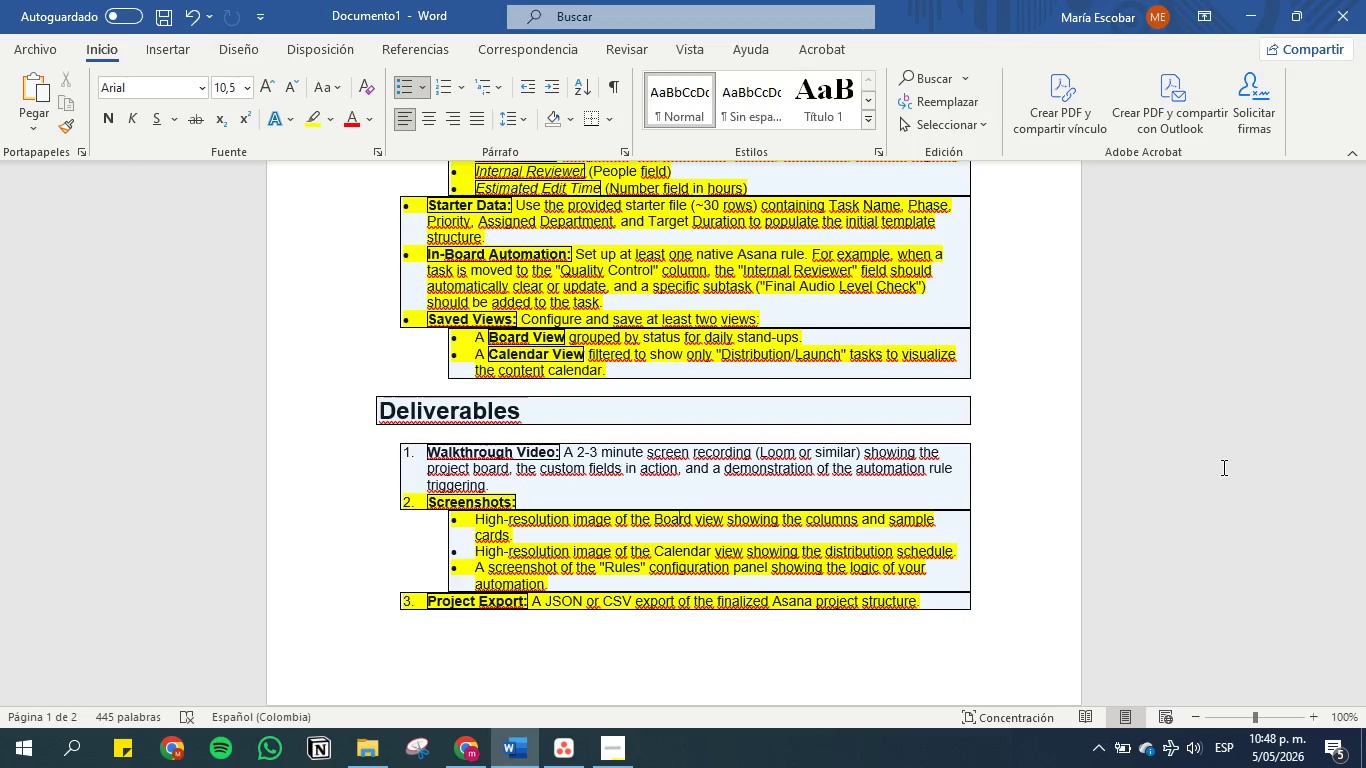 
left_click([614, 757])